 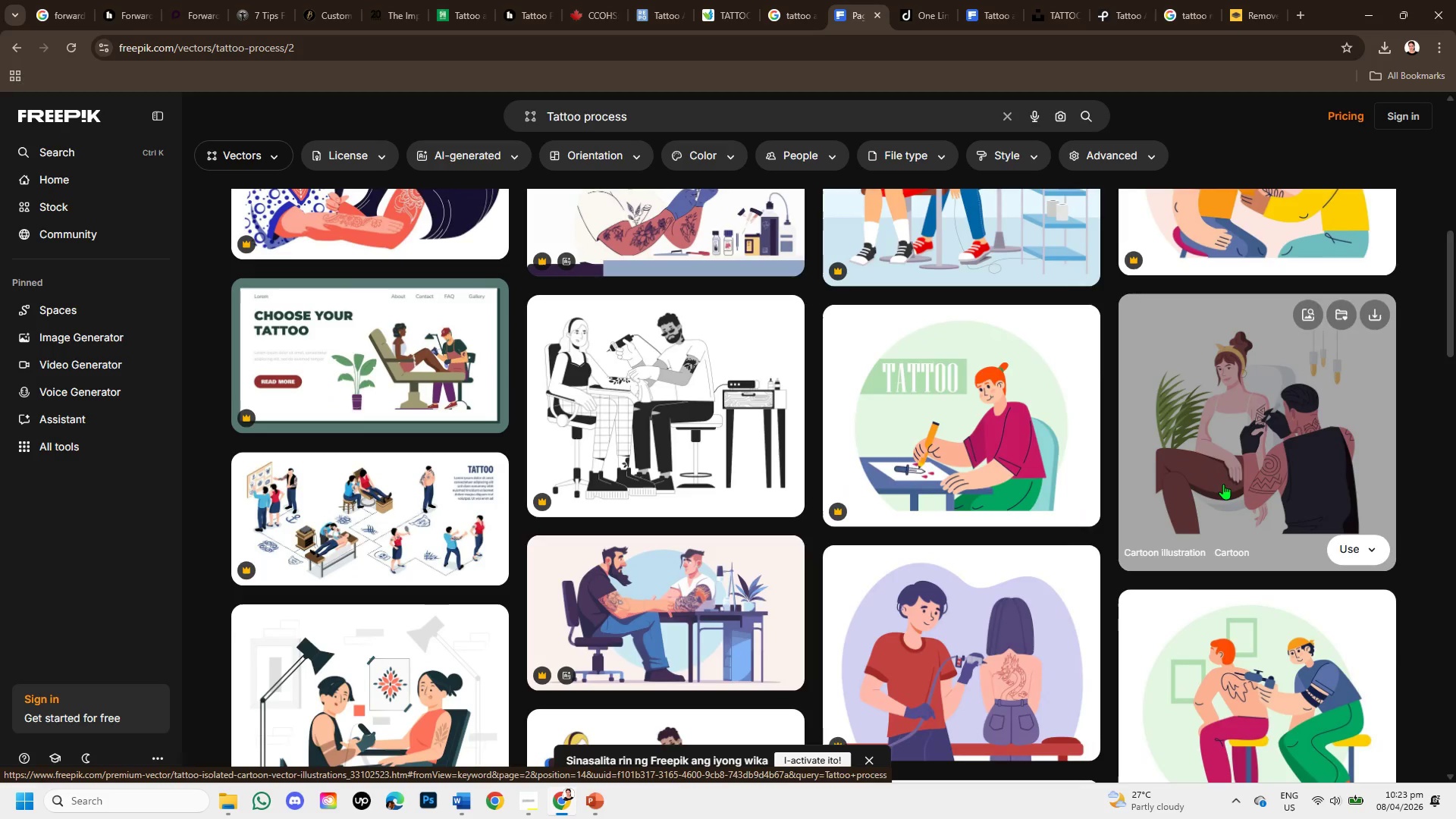 
left_click([1276, 410])
 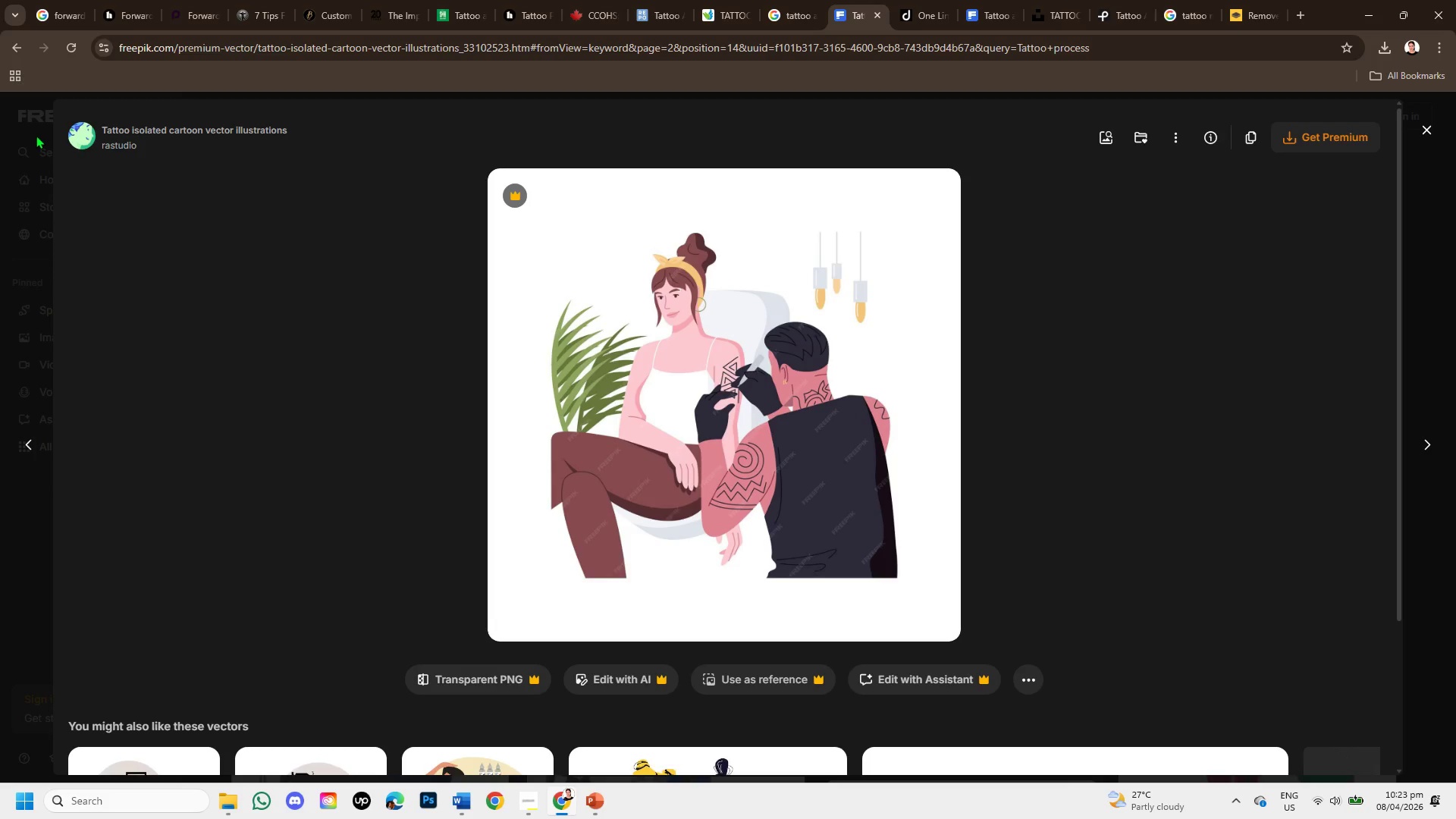 
wait(7.81)
 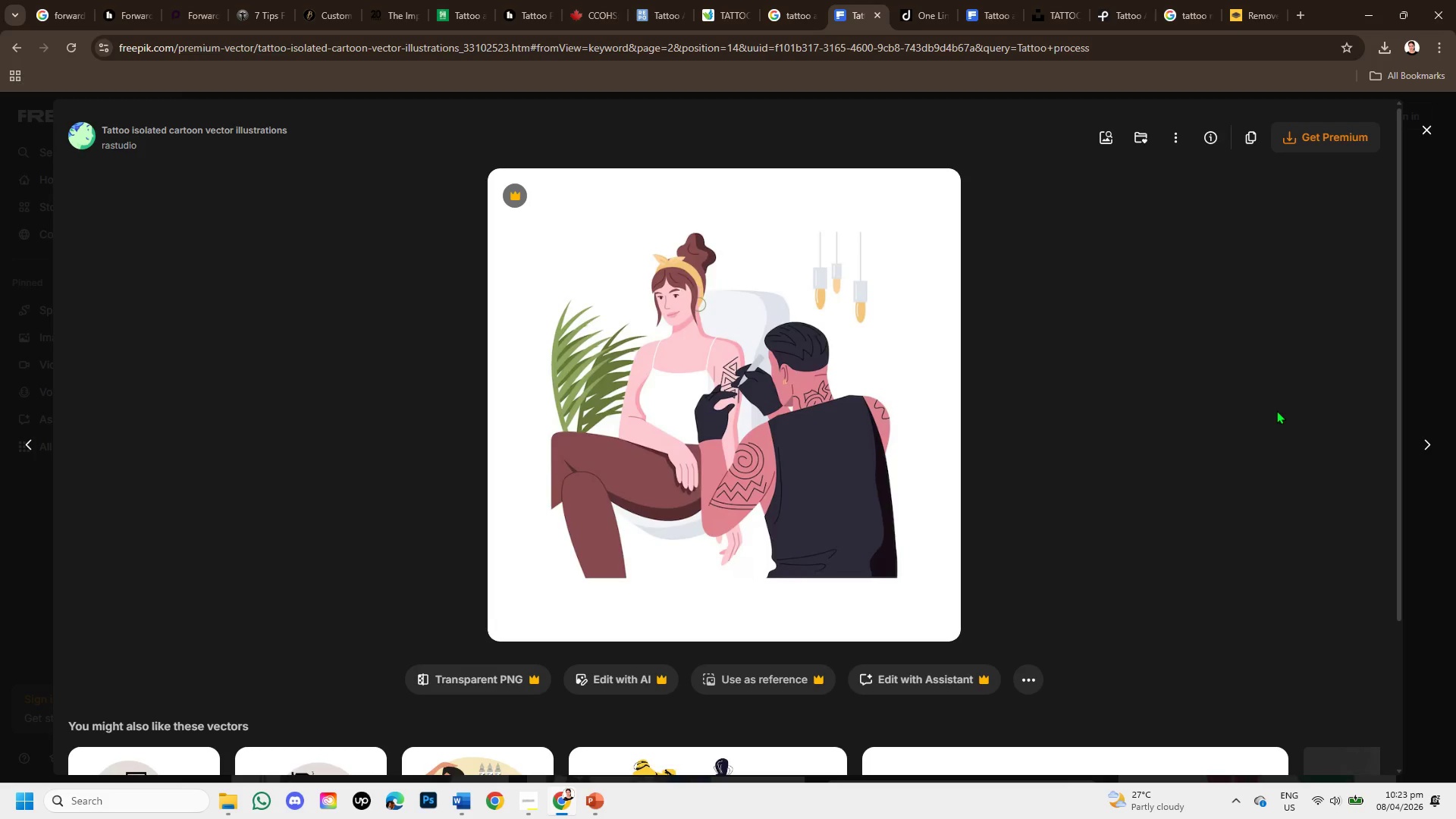 
left_click([1423, 127])
 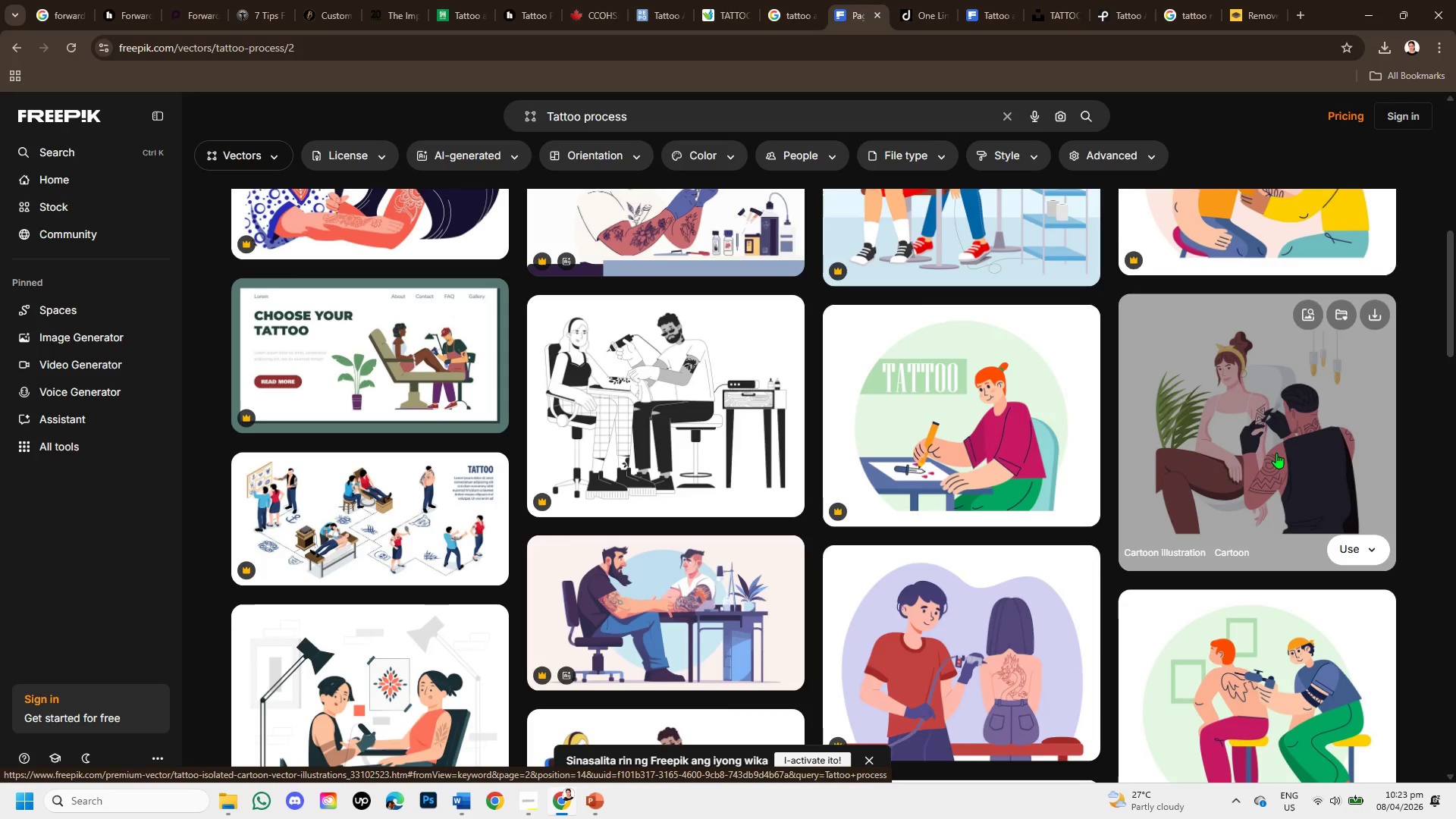 
left_click([1276, 453])
 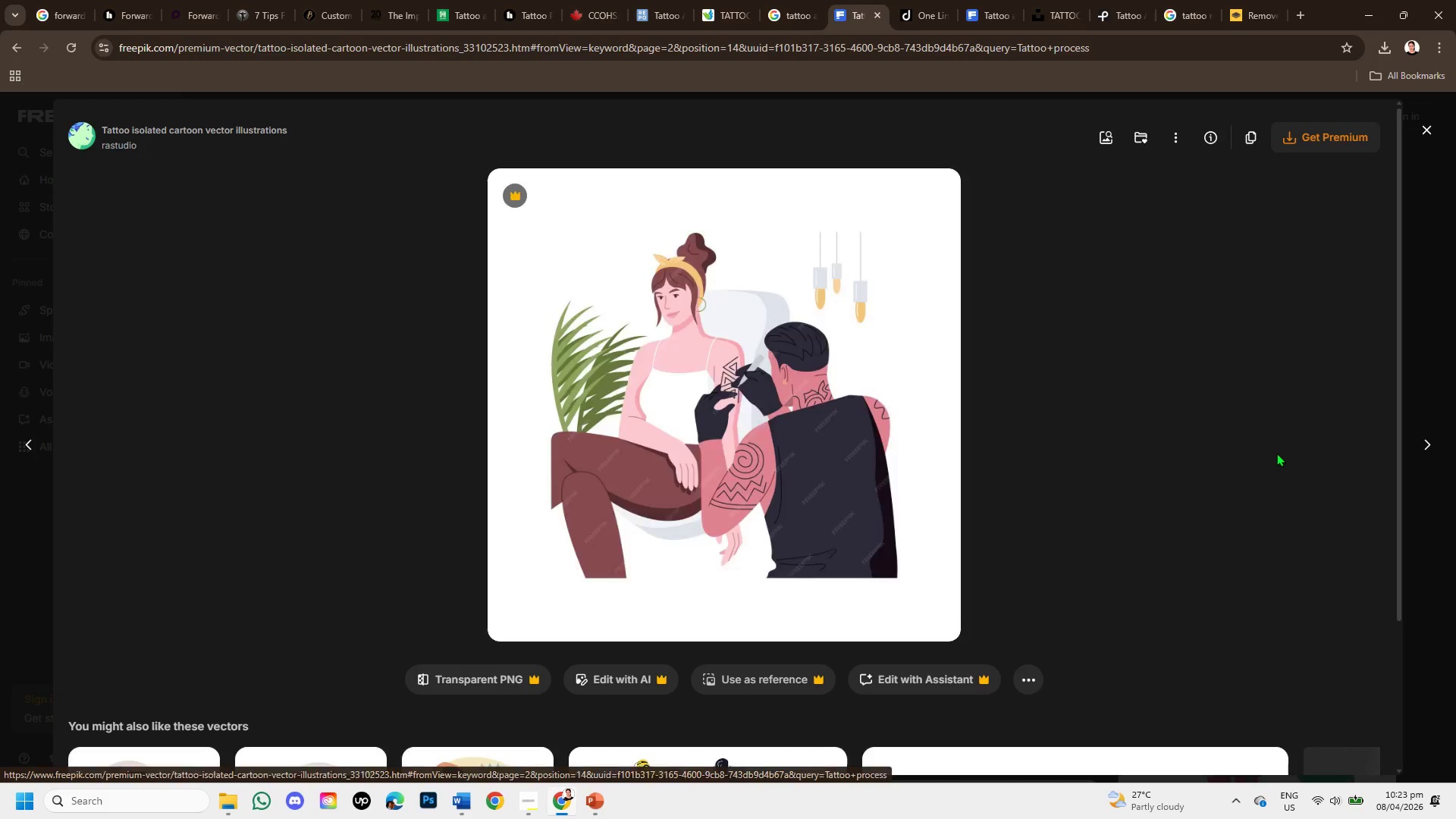 
hold_key(key=MetaLeft, duration=0.84)
 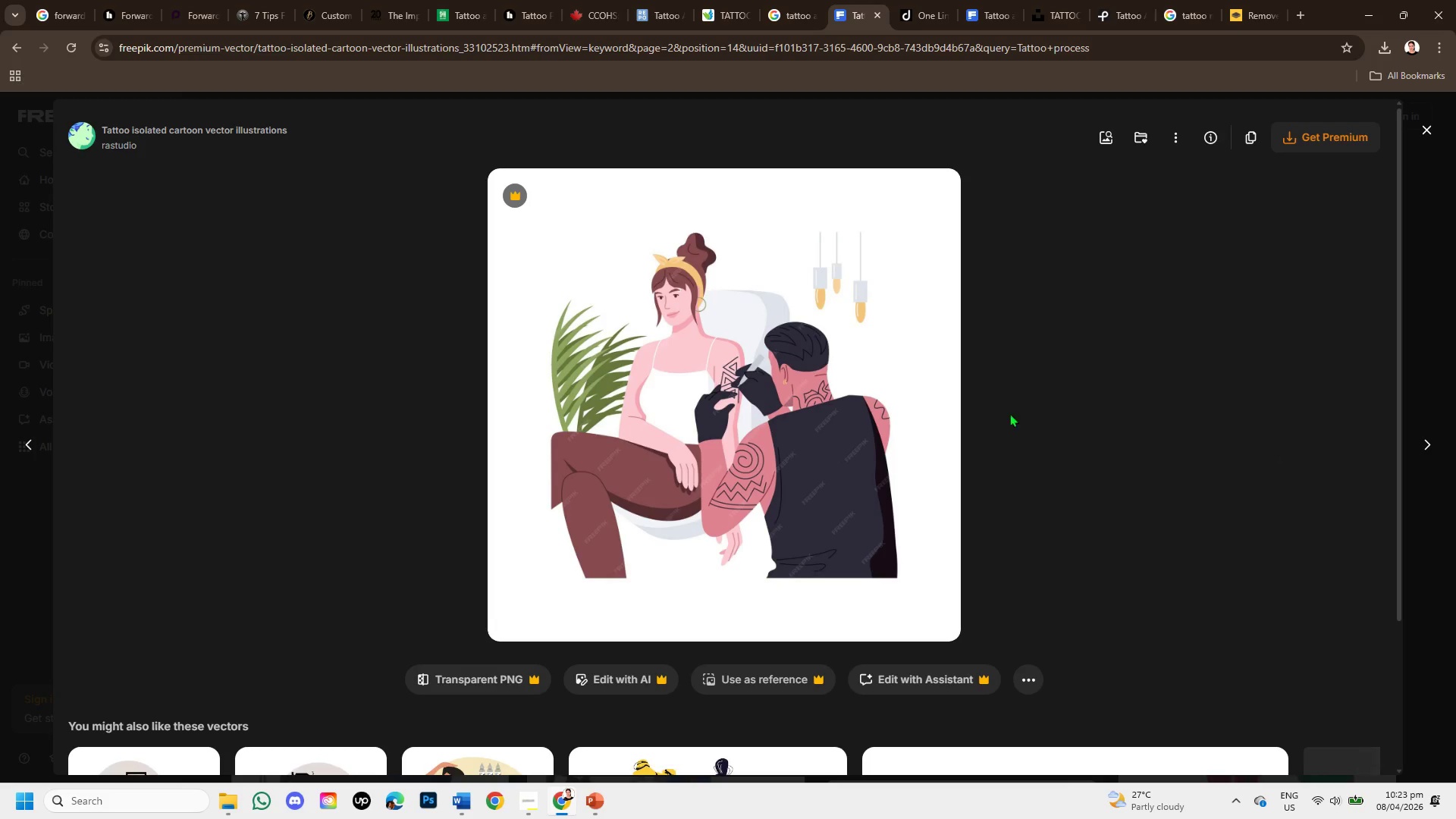 
hold_key(key=ShiftLeft, duration=0.7)
 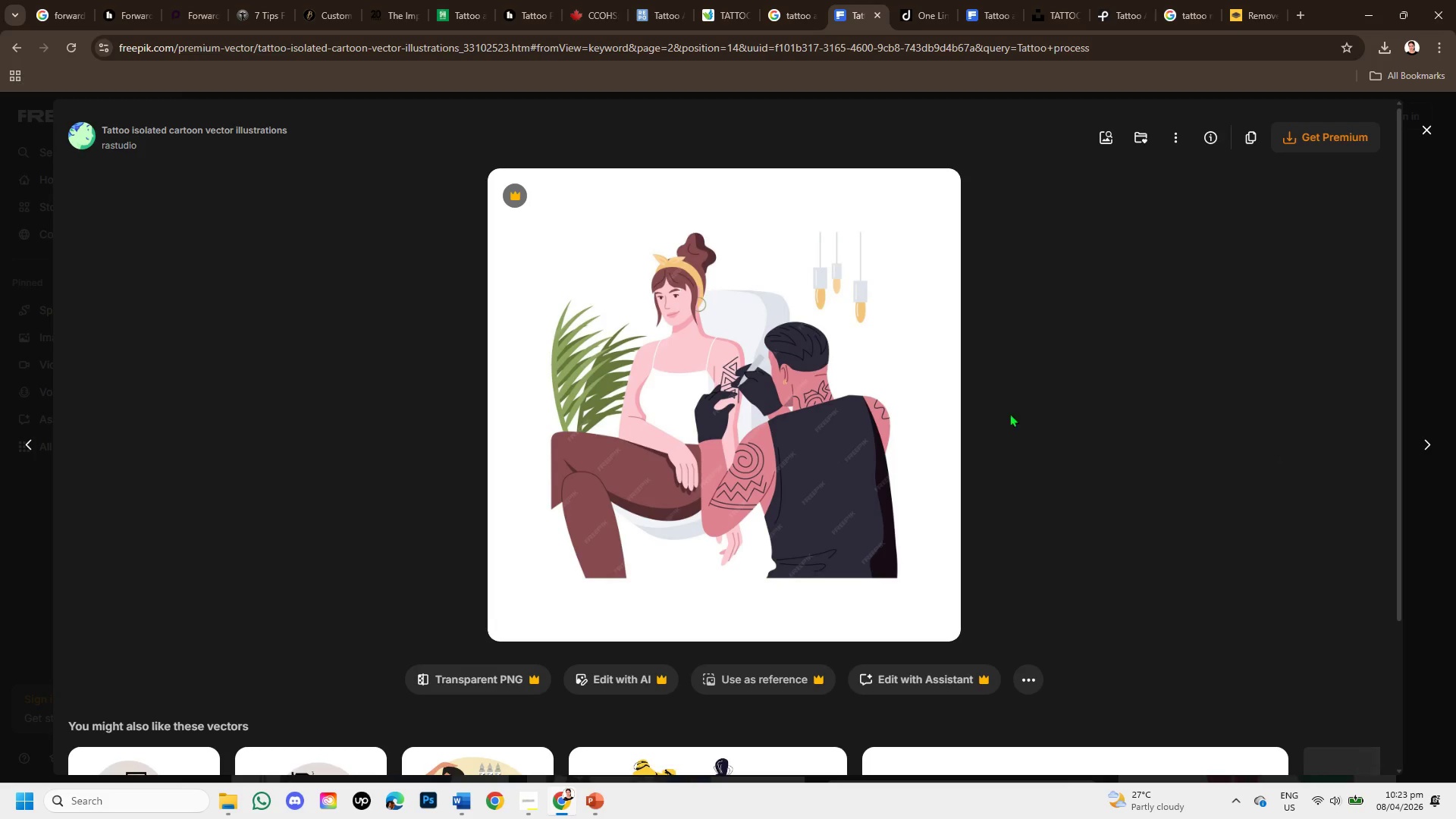 
hold_key(key=S, duration=0.33)
 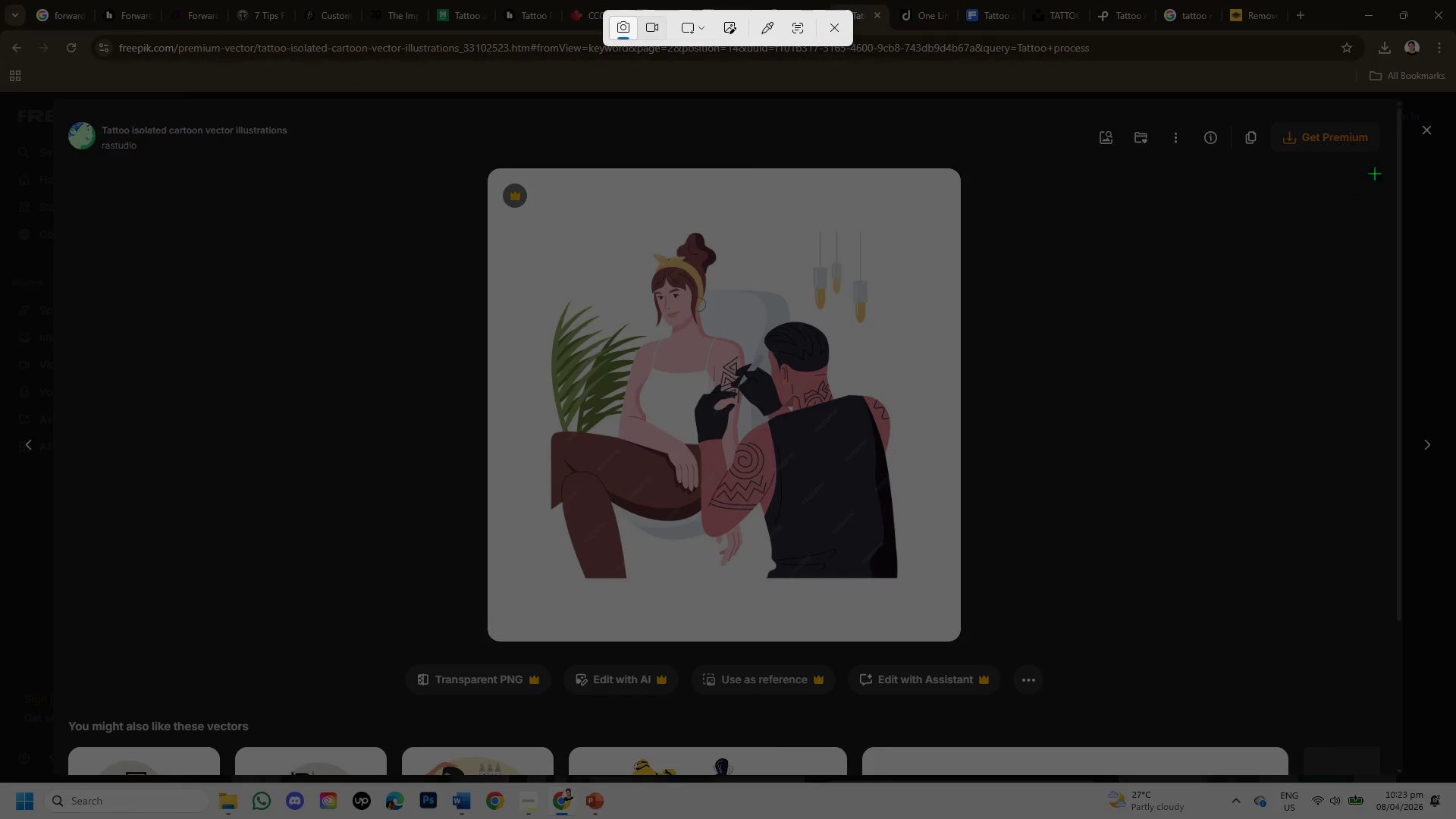 
left_click([1310, 298])
 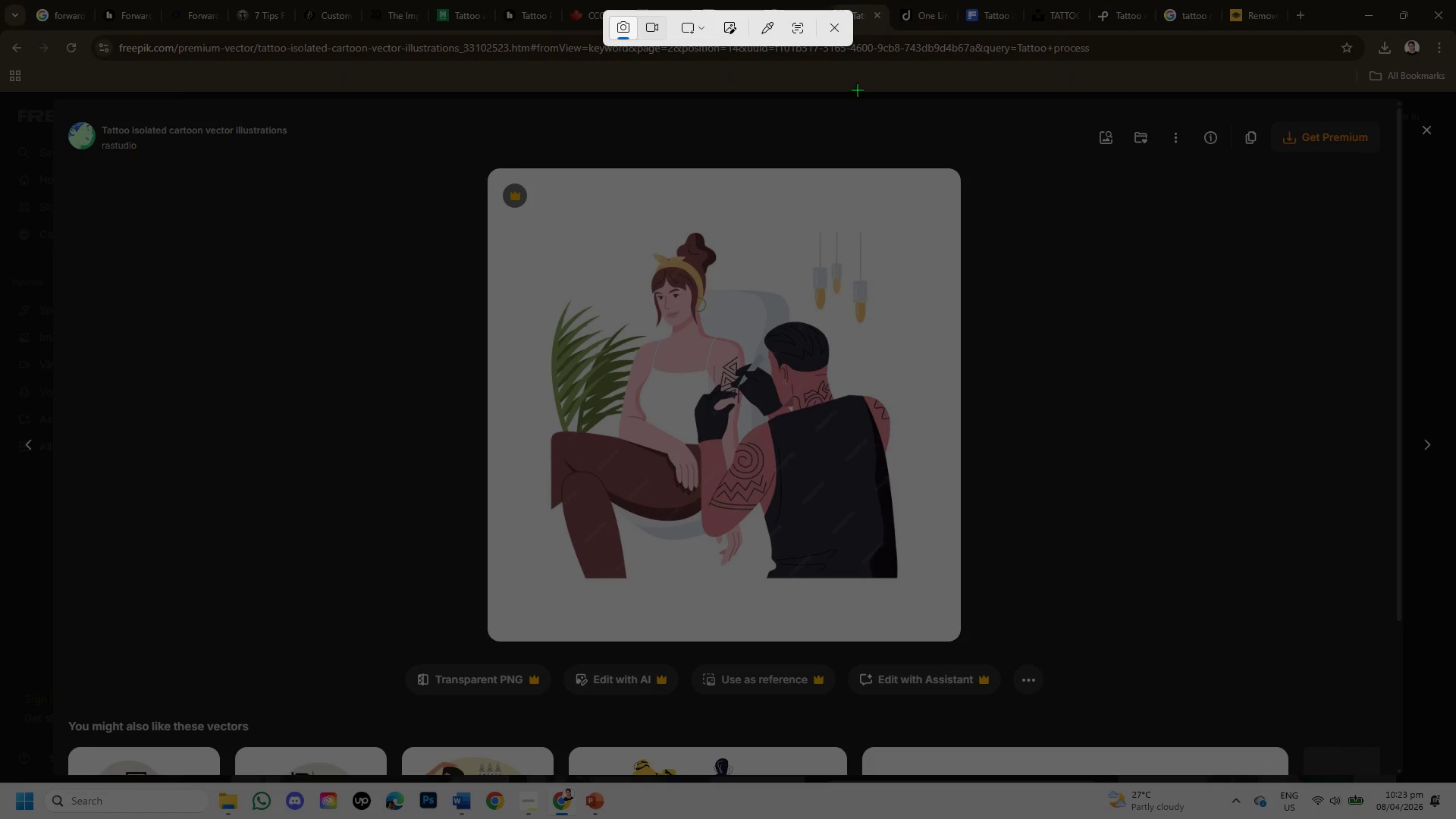 
left_click([840, 25])
 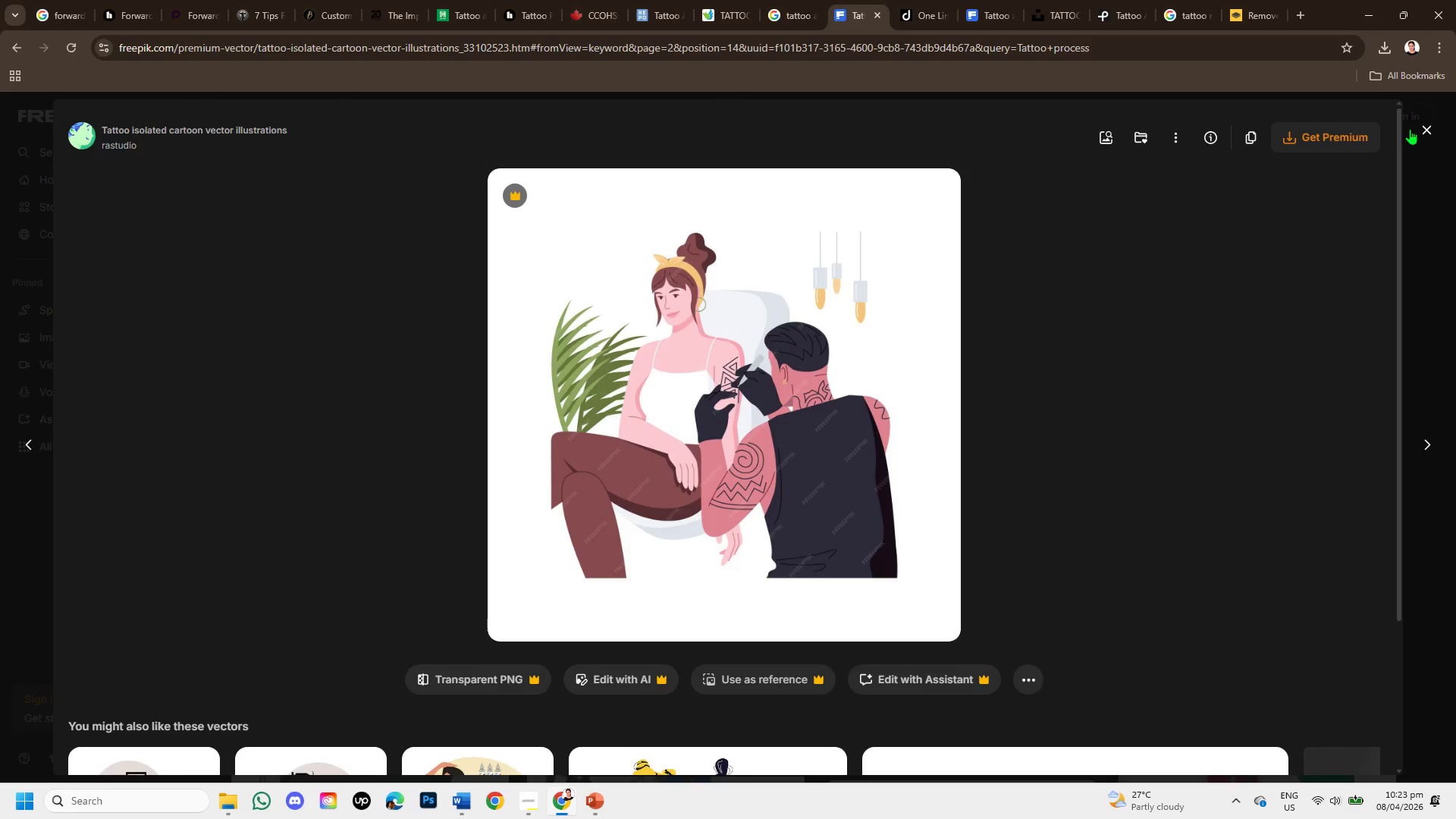 
left_click([1422, 129])
 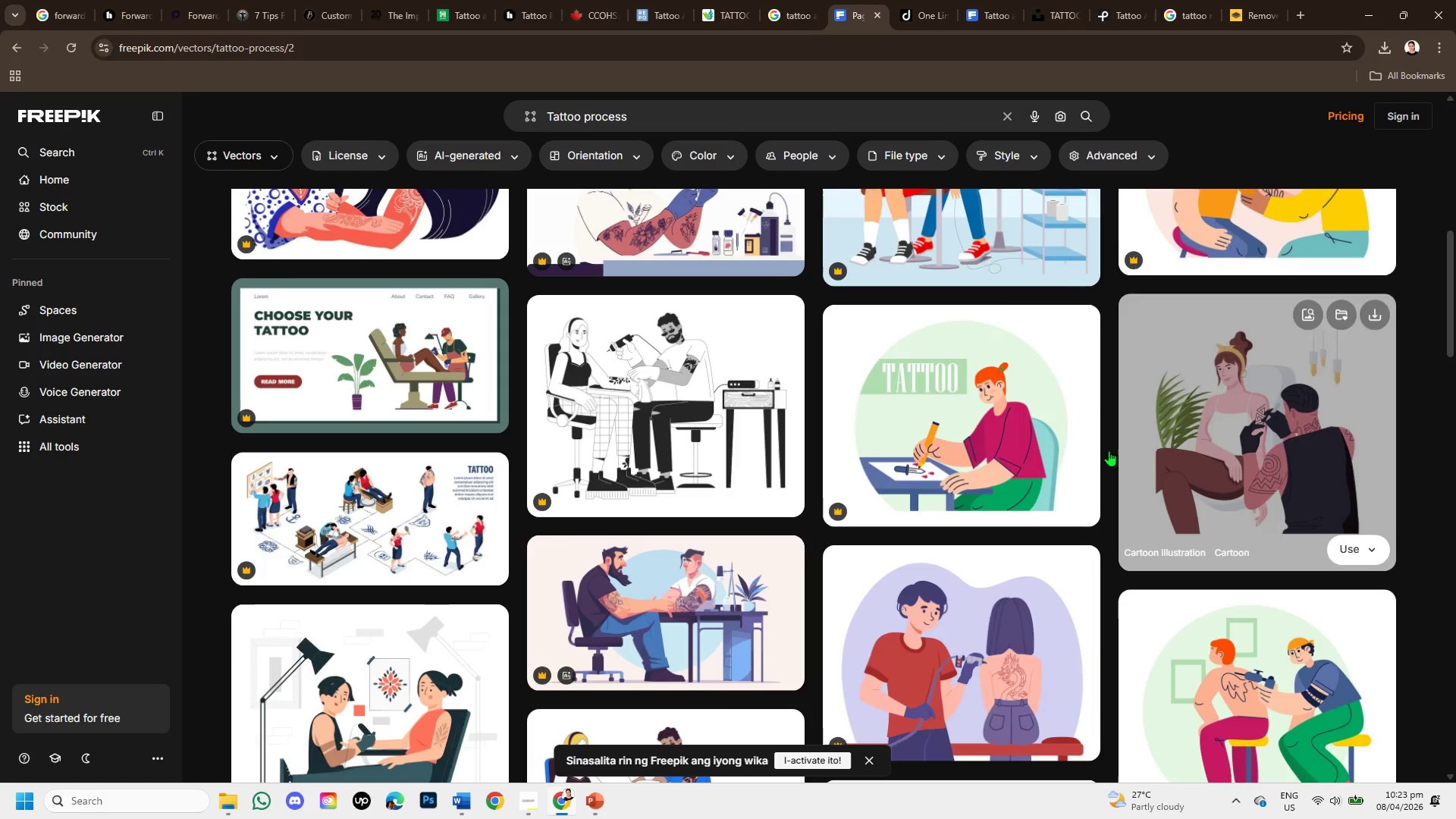 
scroll: coordinate [1122, 322], scroll_direction: up, amount: 2.0
 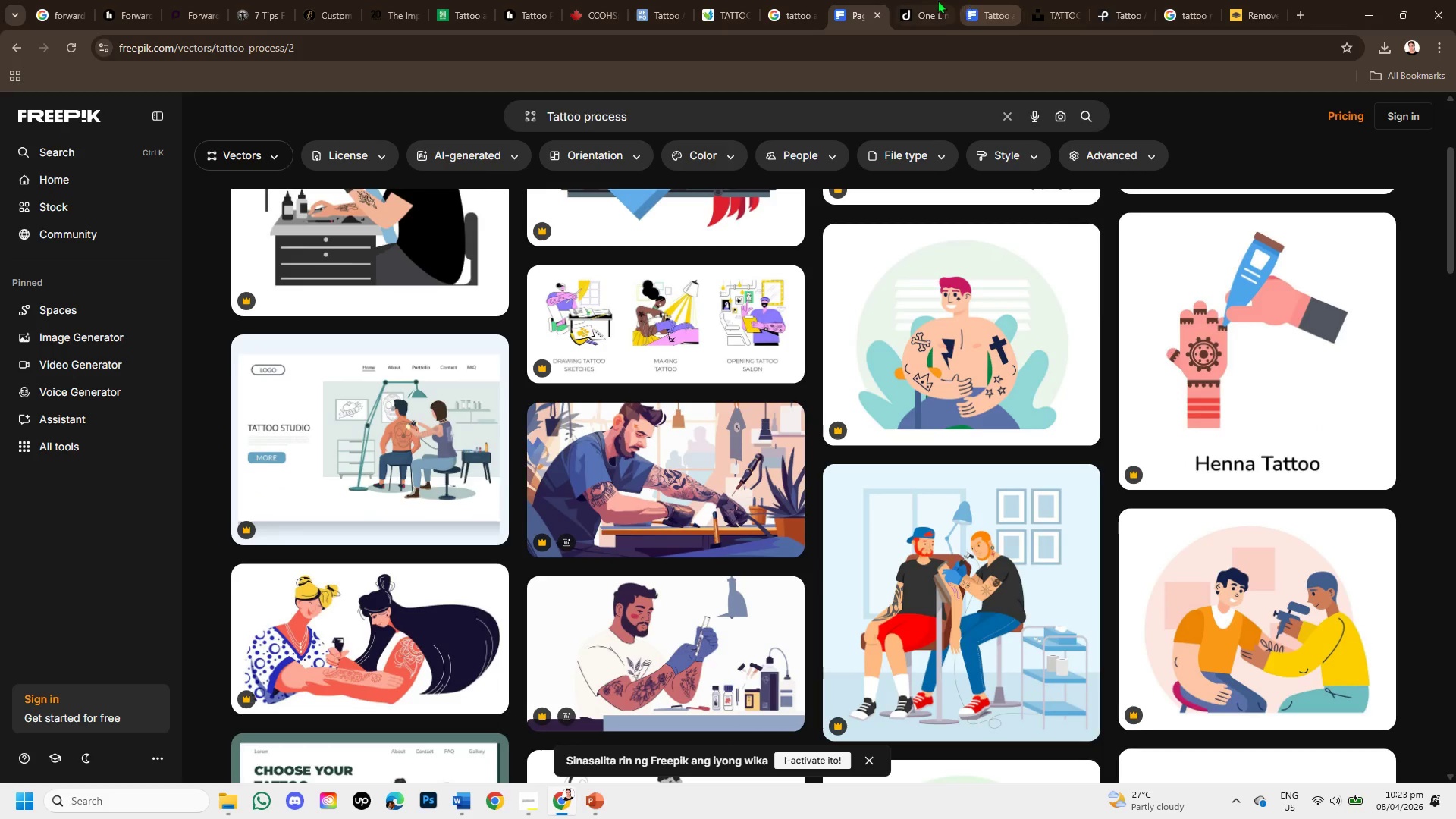 
left_click([927, 0])
 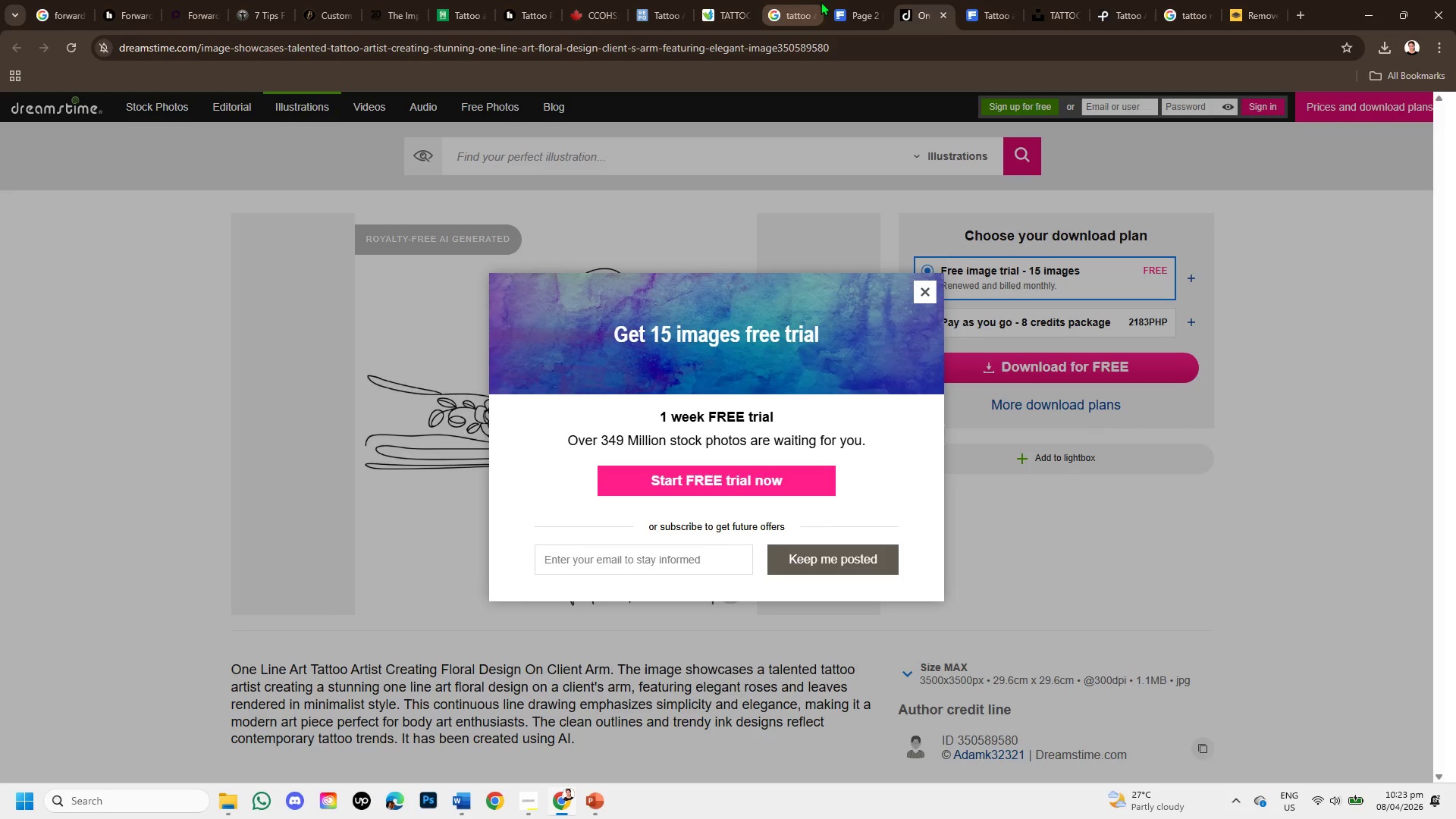 
left_click([840, 3])
 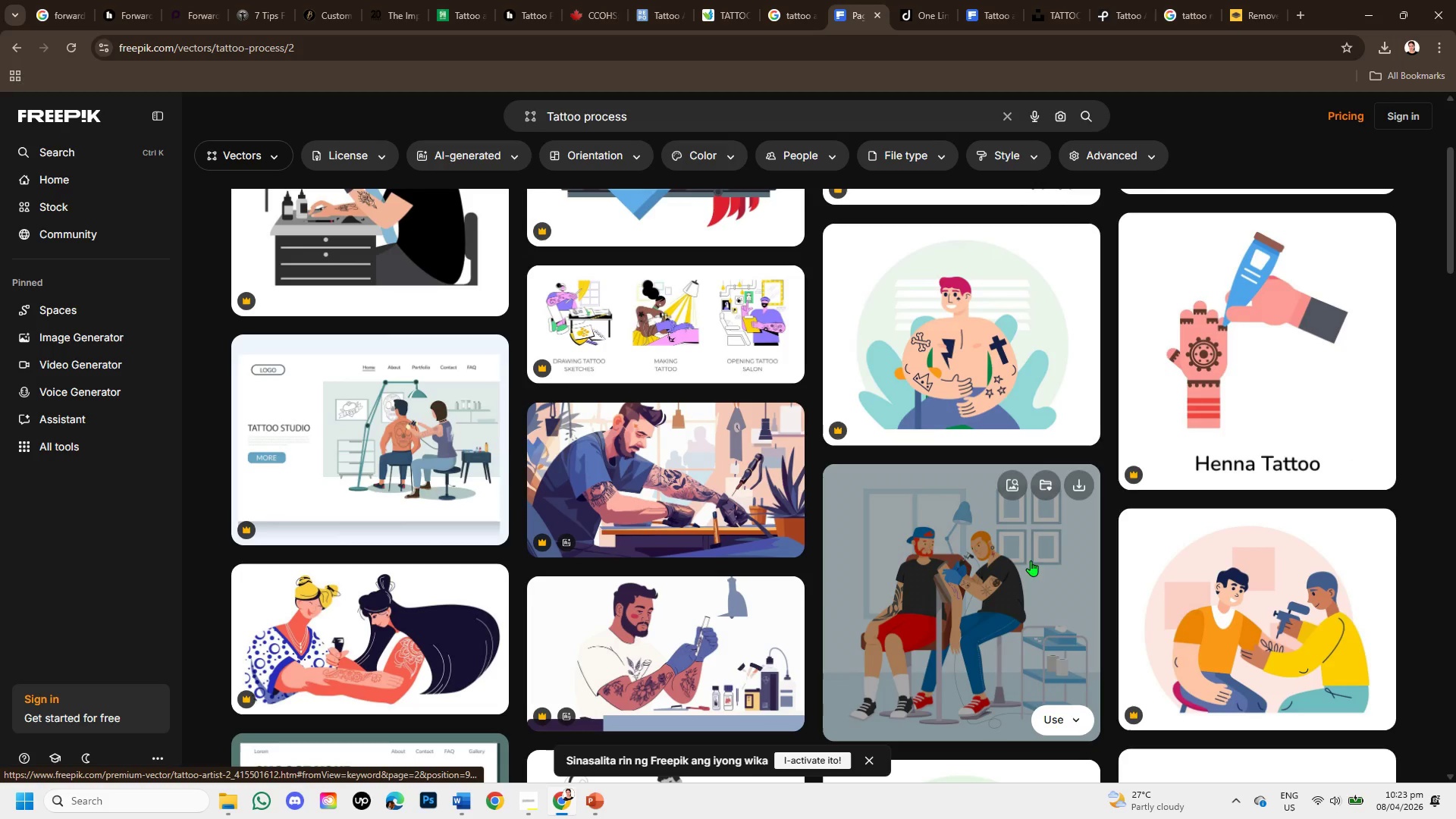 
scroll: coordinate [1045, 552], scroll_direction: down, amount: 1.0
 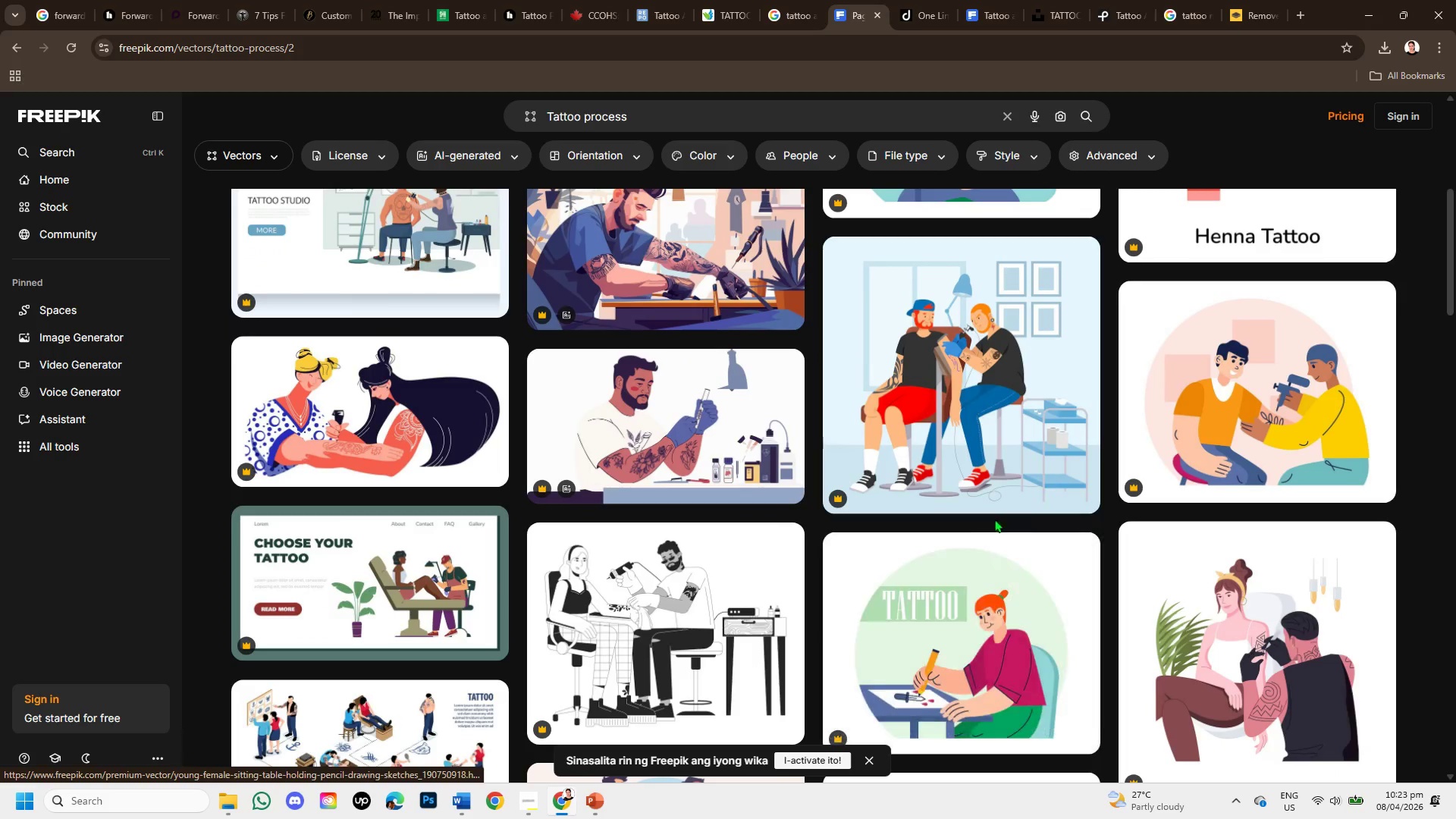 